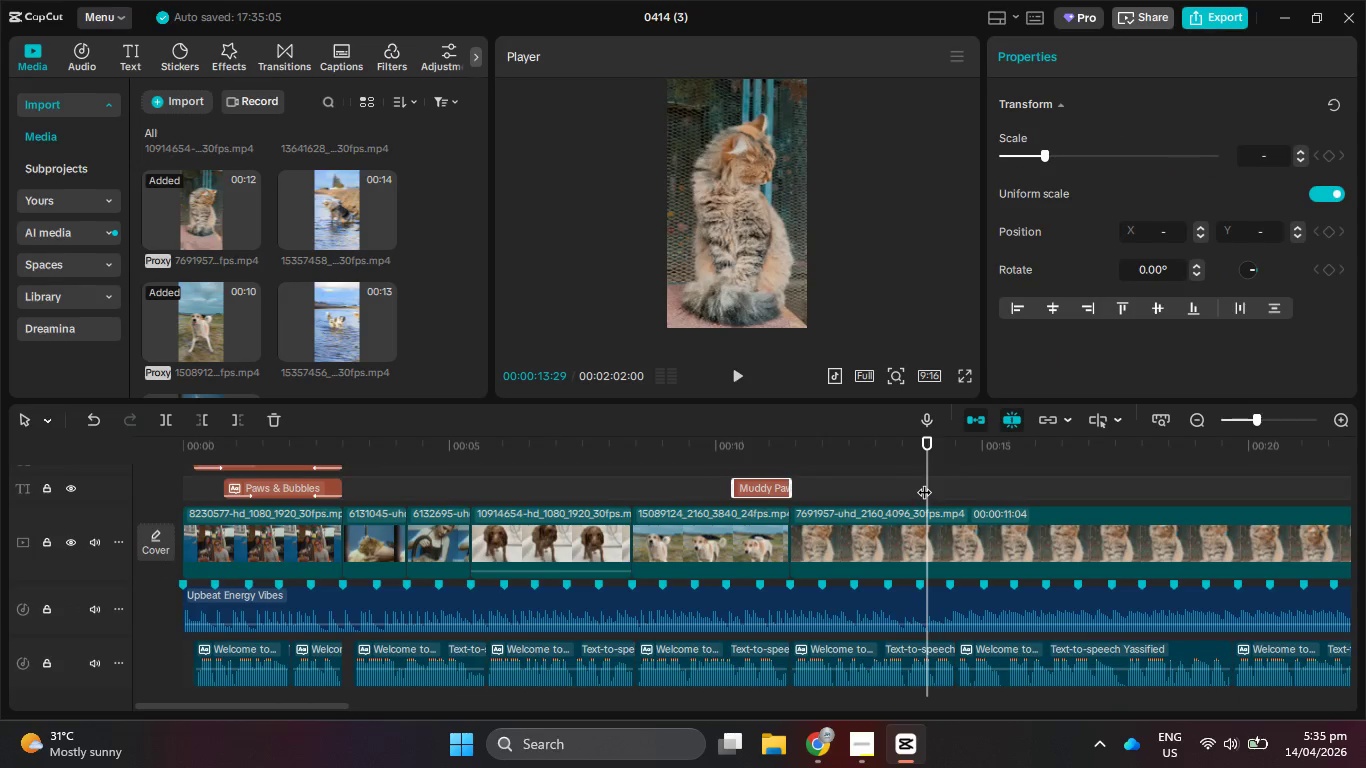 
left_click_drag(start_coordinate=[924, 480], to_coordinate=[907, 479])
 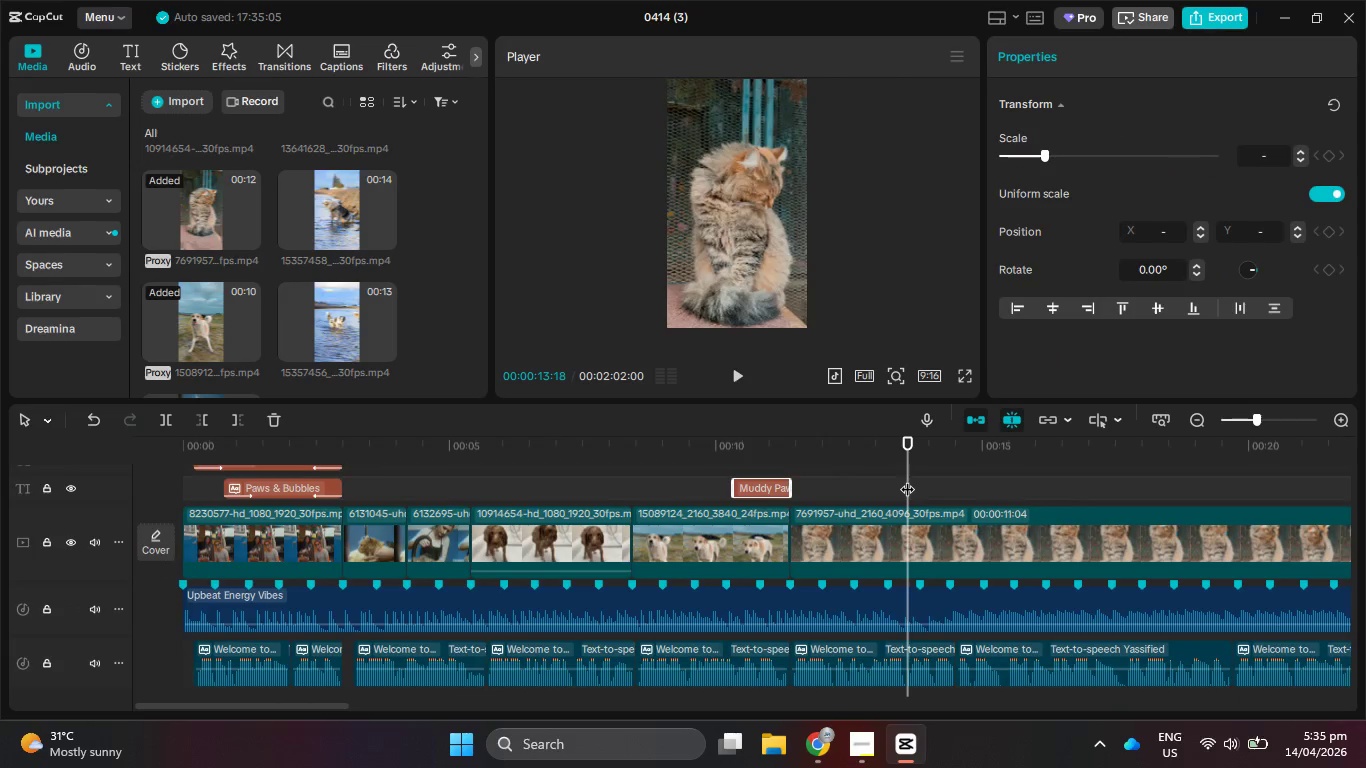 
key(Control+V)
 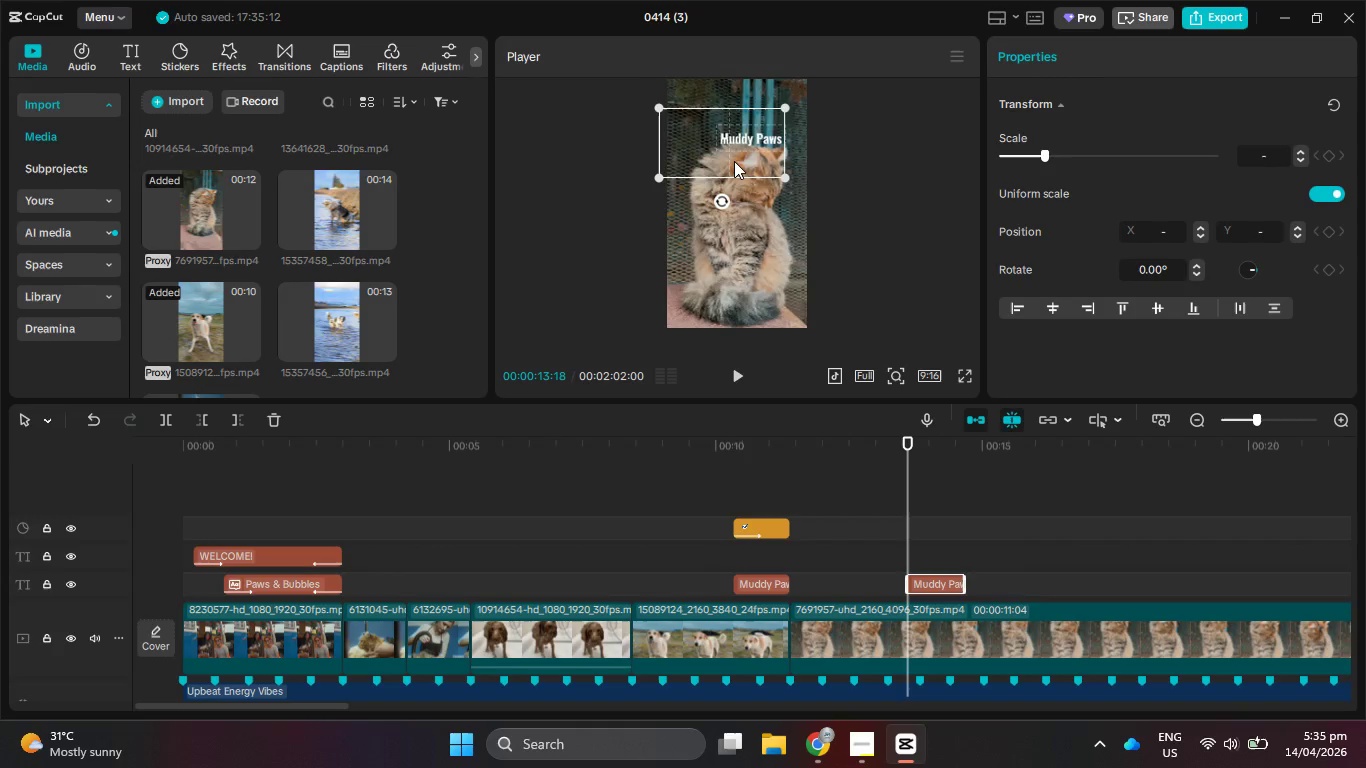 
left_click_drag(start_coordinate=[747, 148], to_coordinate=[754, 133])
 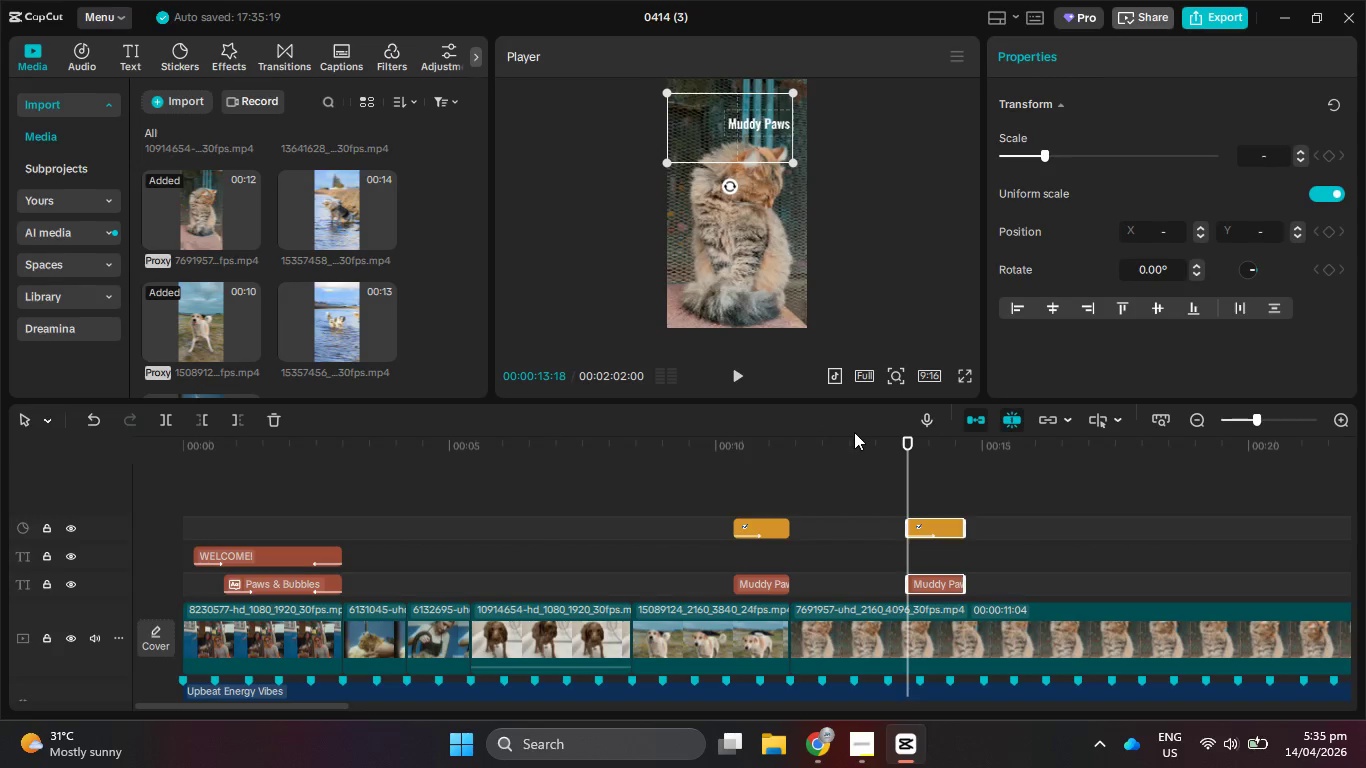 
left_click_drag(start_coordinate=[858, 441], to_coordinate=[724, 462])
 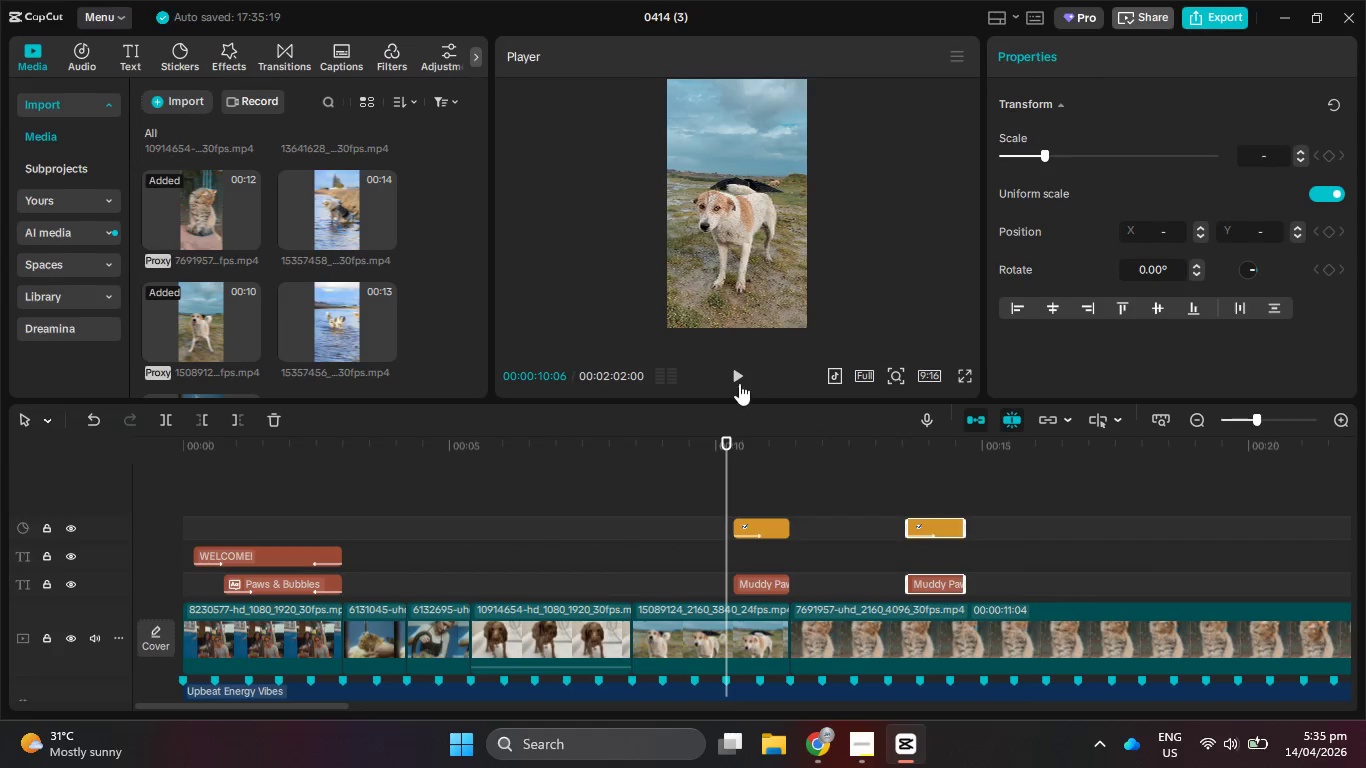 
left_click([738, 382])
 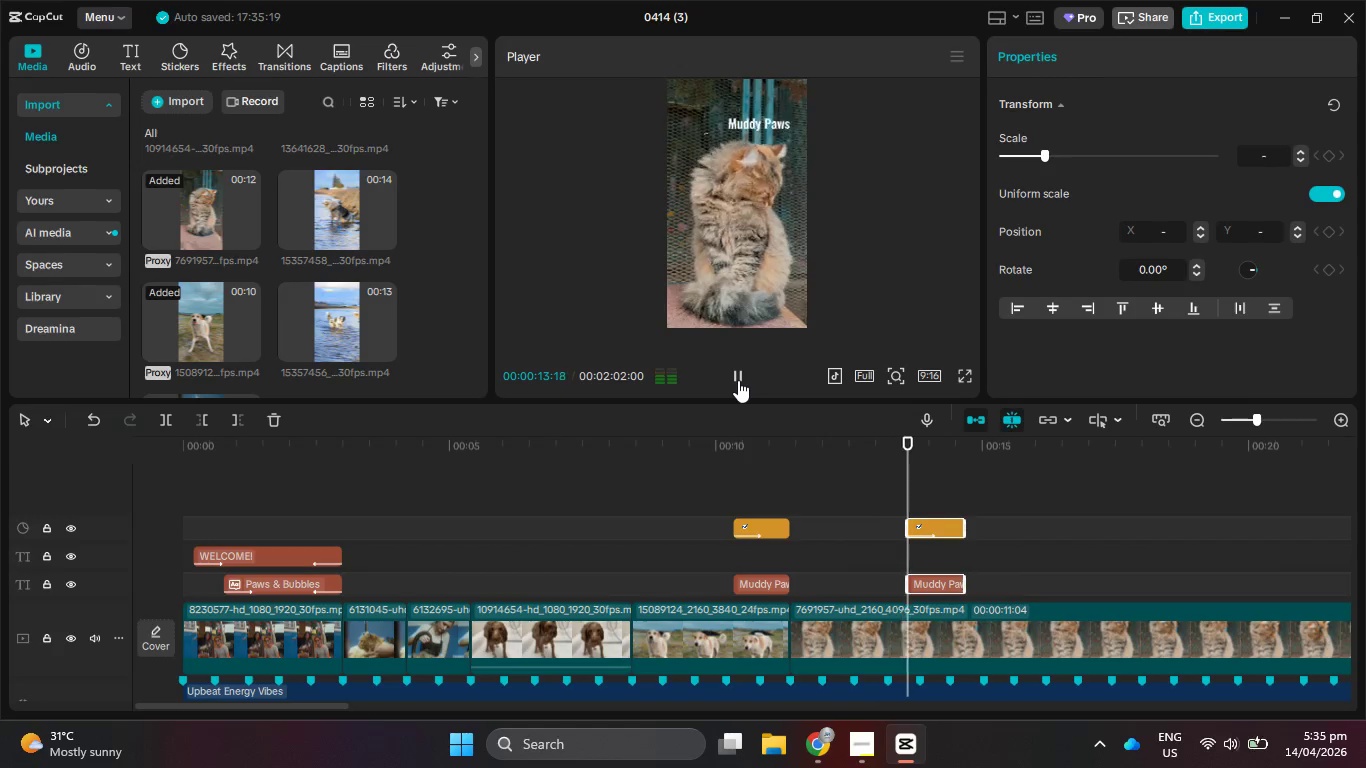 
left_click([738, 380])
 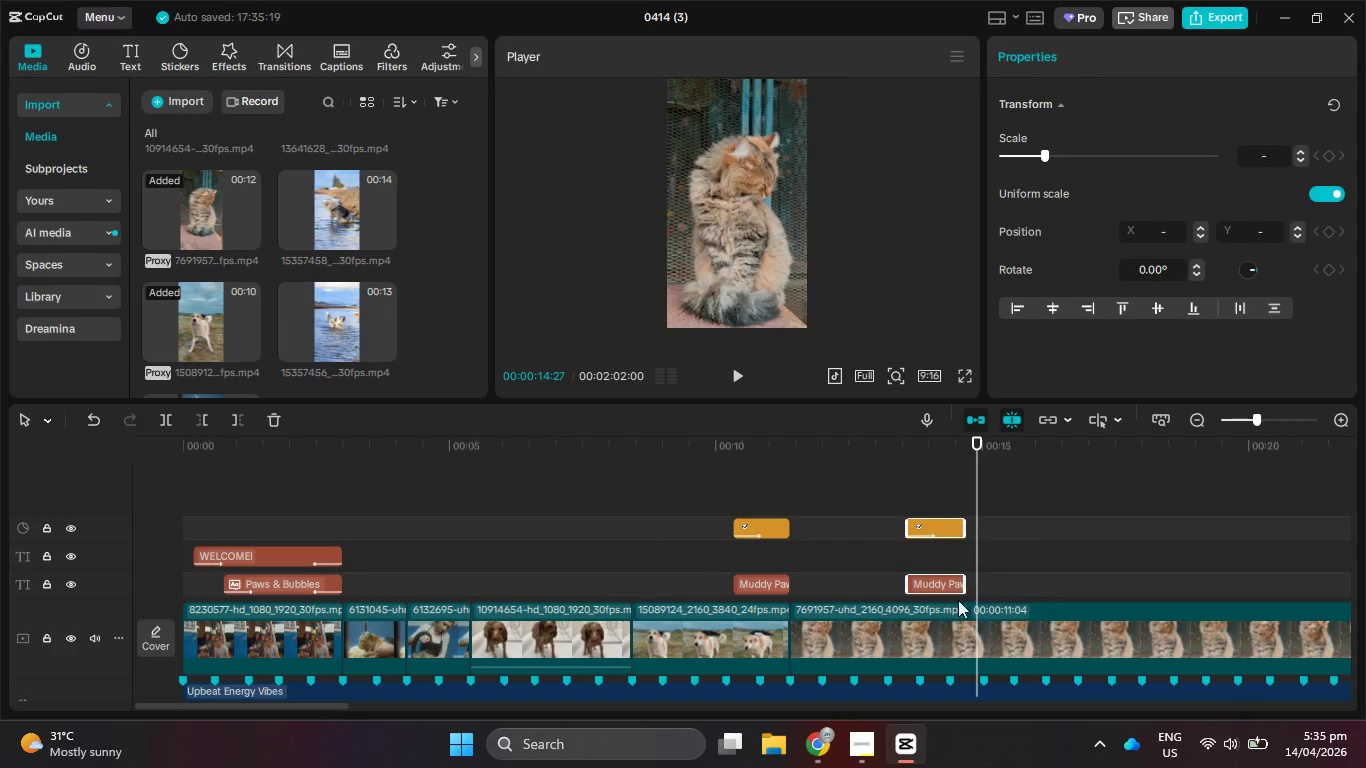 
left_click([944, 584])
 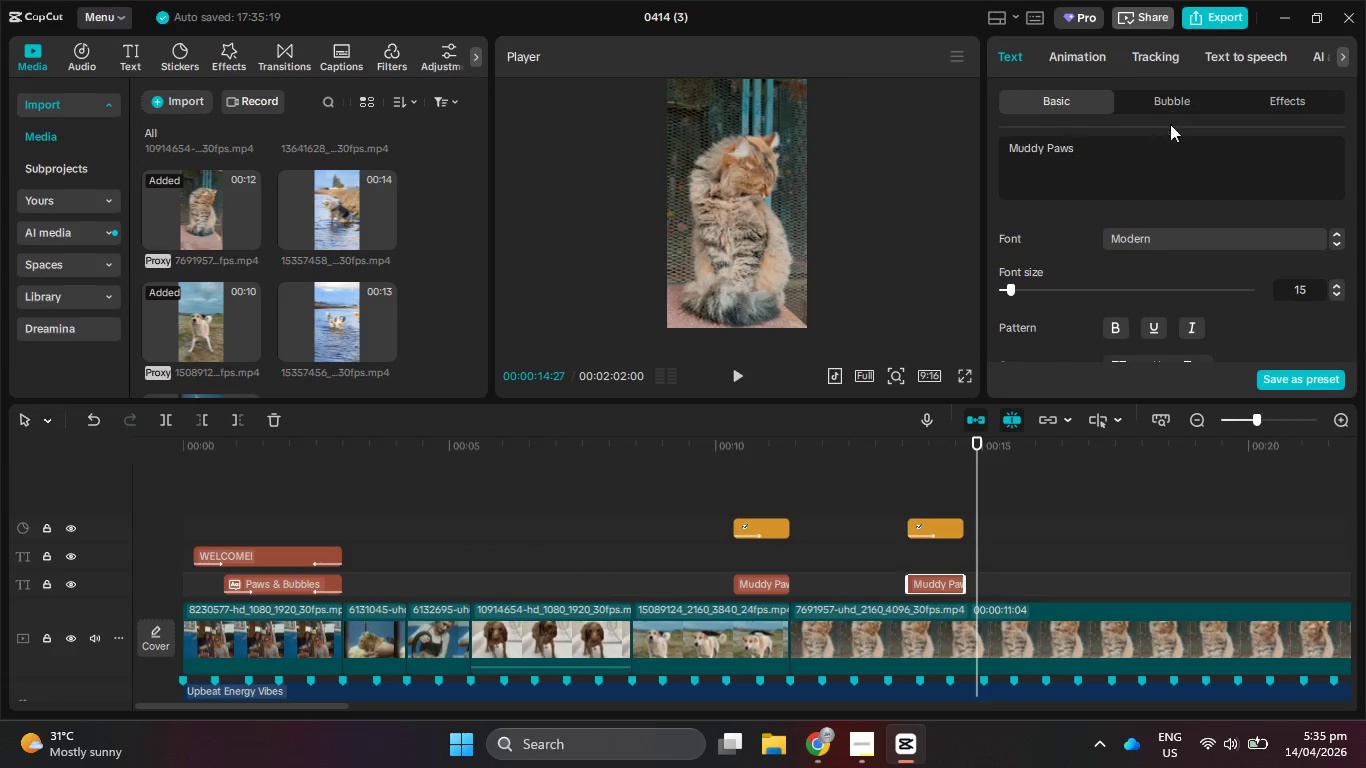 
left_click_drag(start_coordinate=[1162, 154], to_coordinate=[1001, 146])
 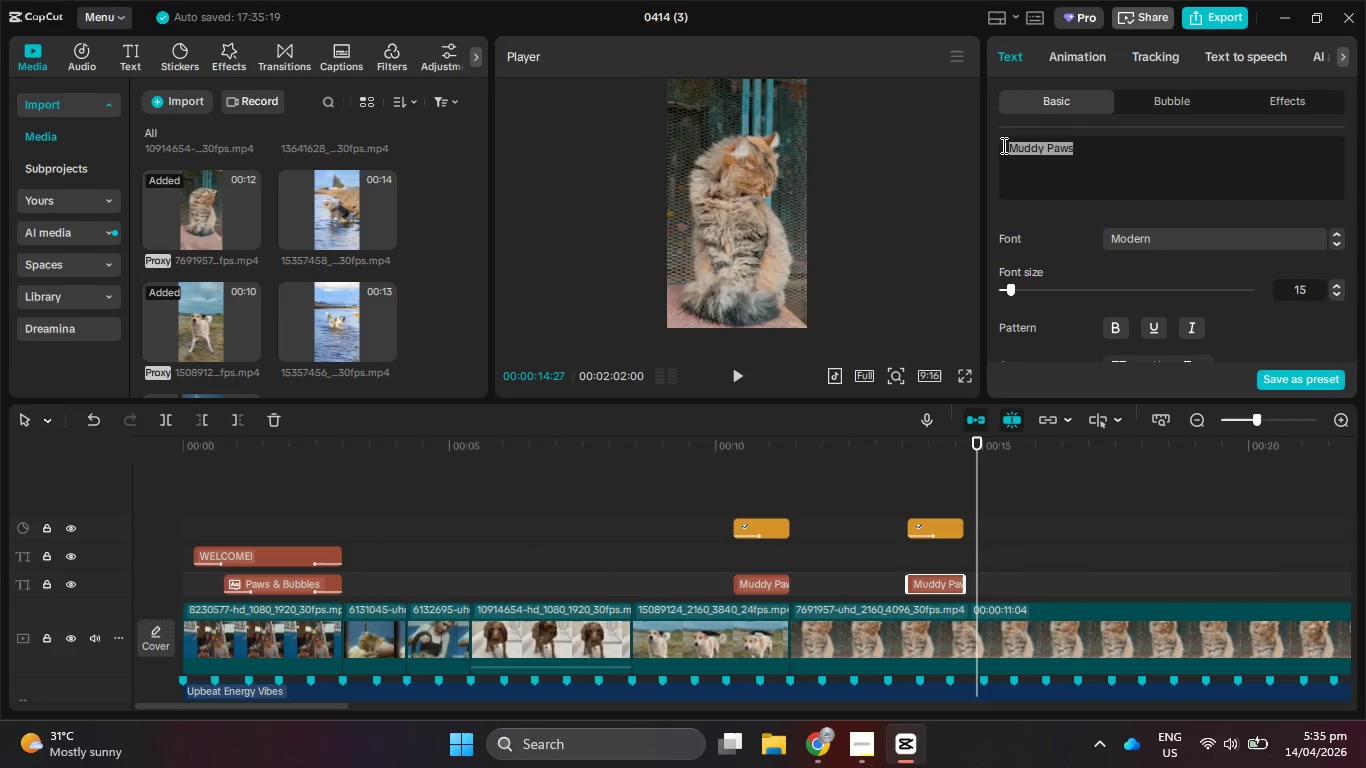 
type(Tangles)
key(Backspace)
type(d Fur)
 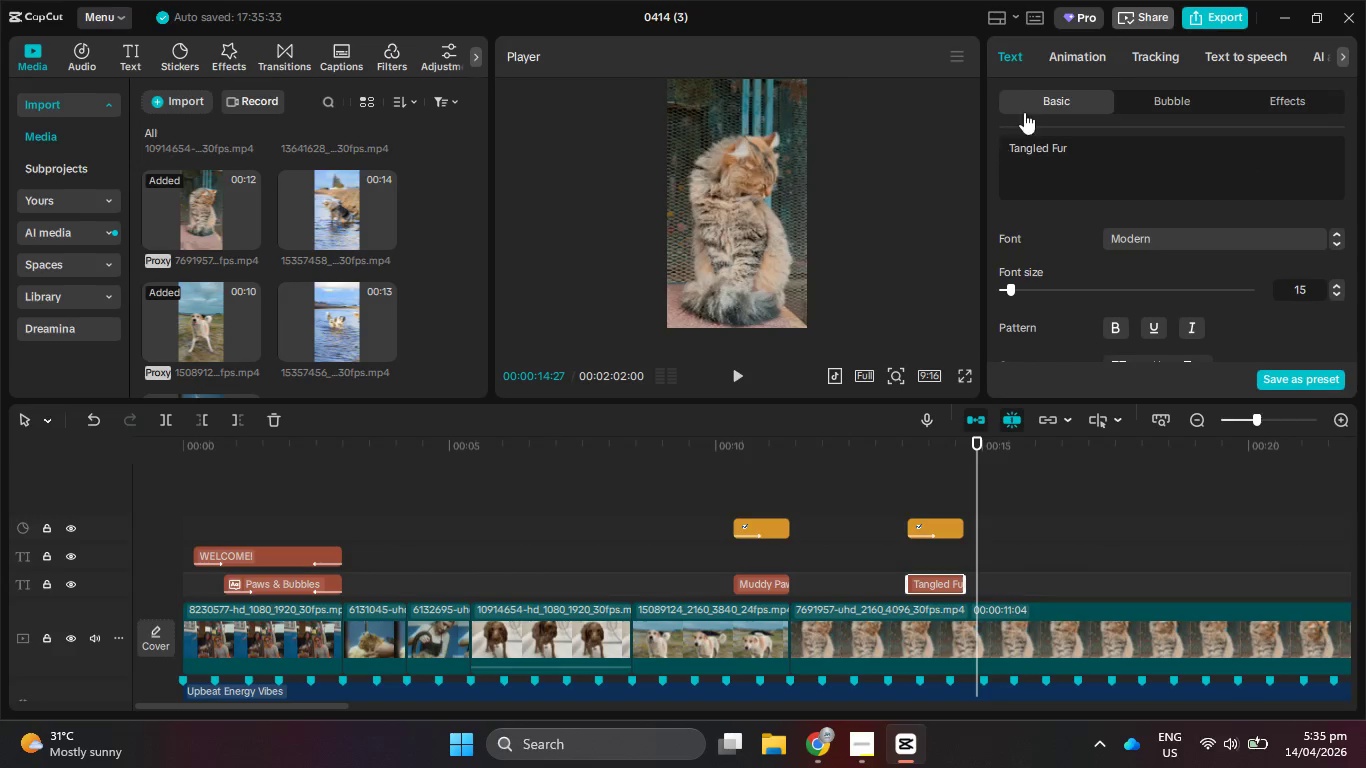 
scroll: coordinate [1103, 557], scroll_direction: down, amount: 5.0
 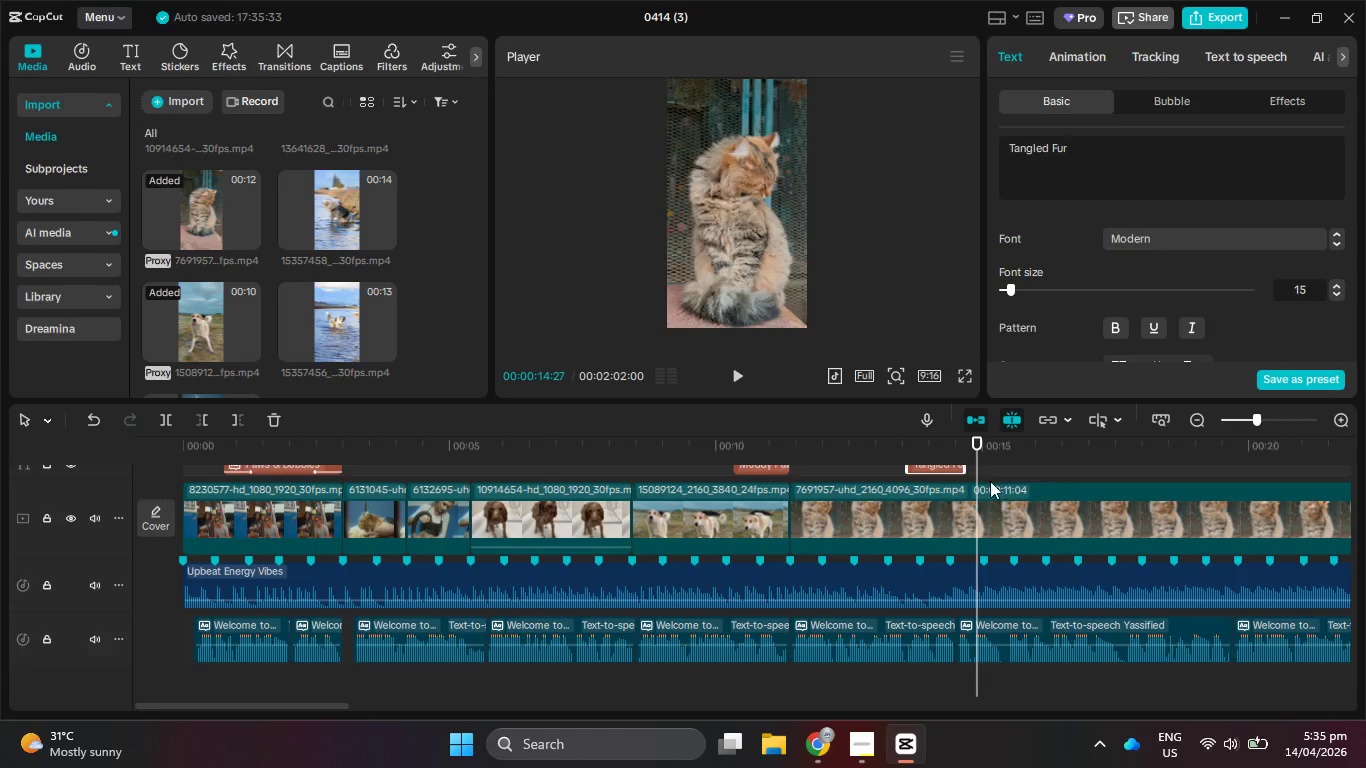 
scroll: coordinate [983, 472], scroll_direction: up, amount: 1.0
 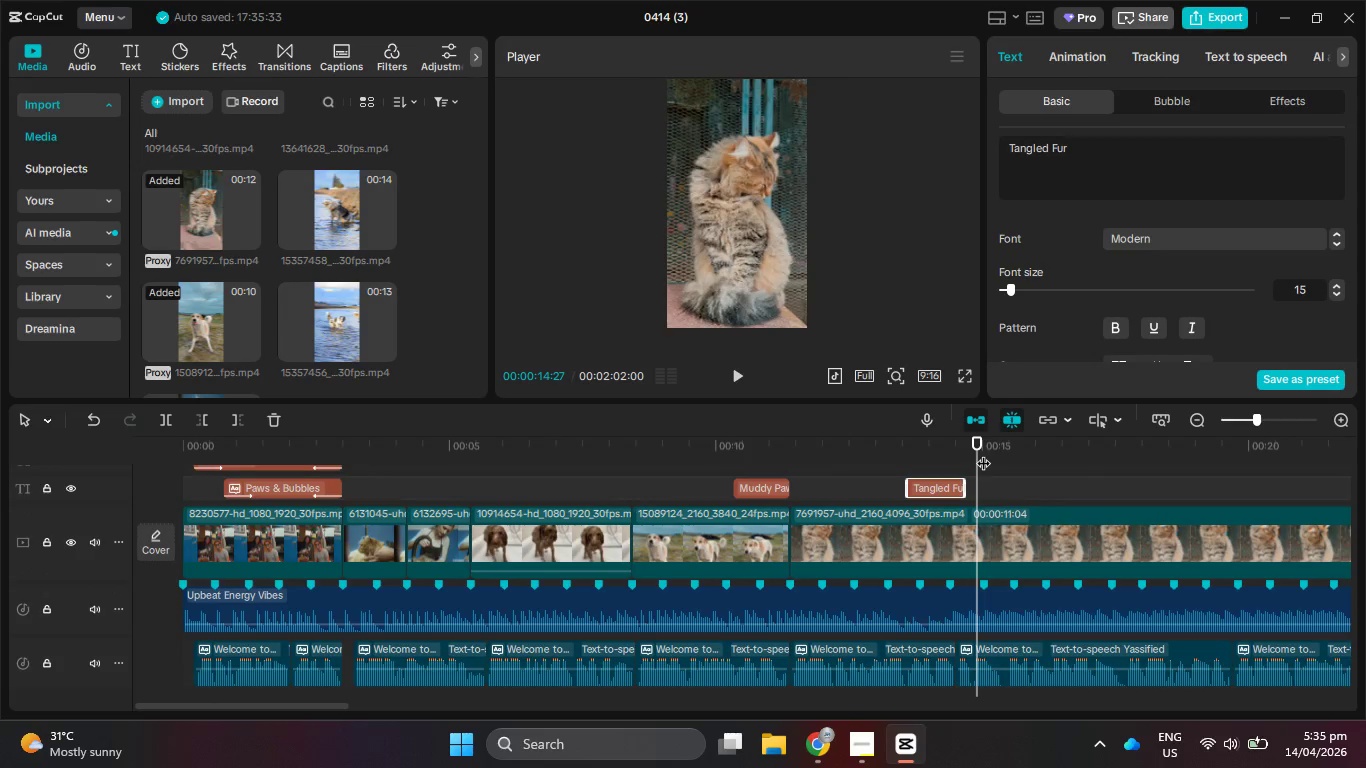 
left_click_drag(start_coordinate=[979, 451], to_coordinate=[959, 441])
 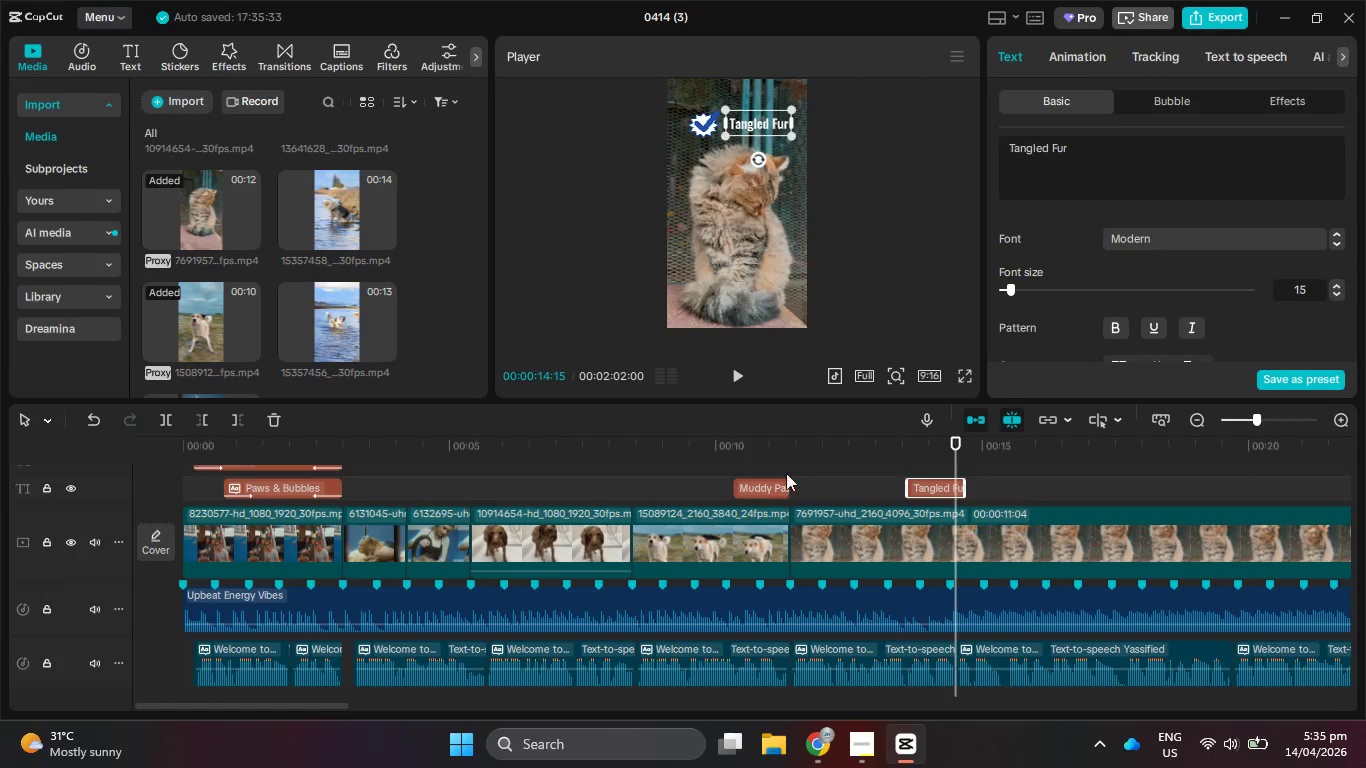 
scroll: coordinate [798, 496], scroll_direction: up, amount: 3.0
 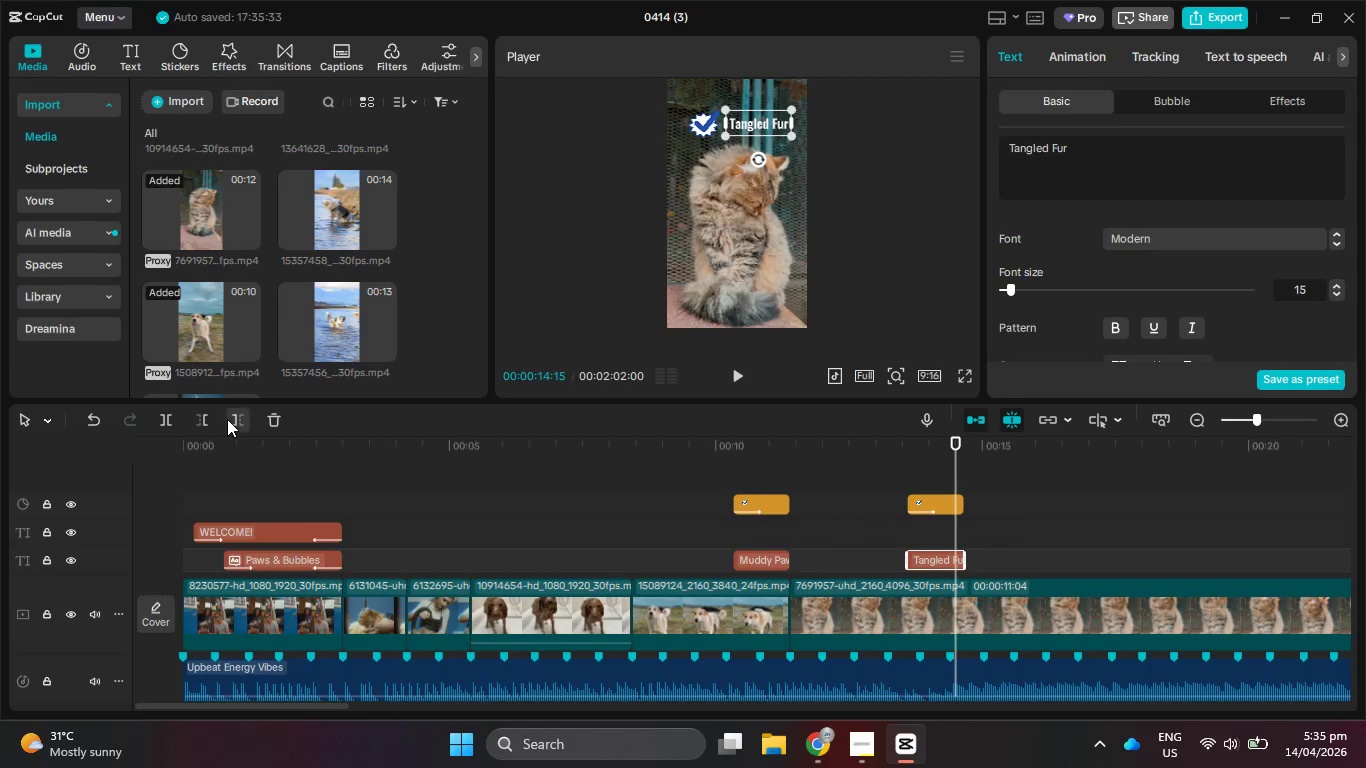 
left_click([228, 420])
 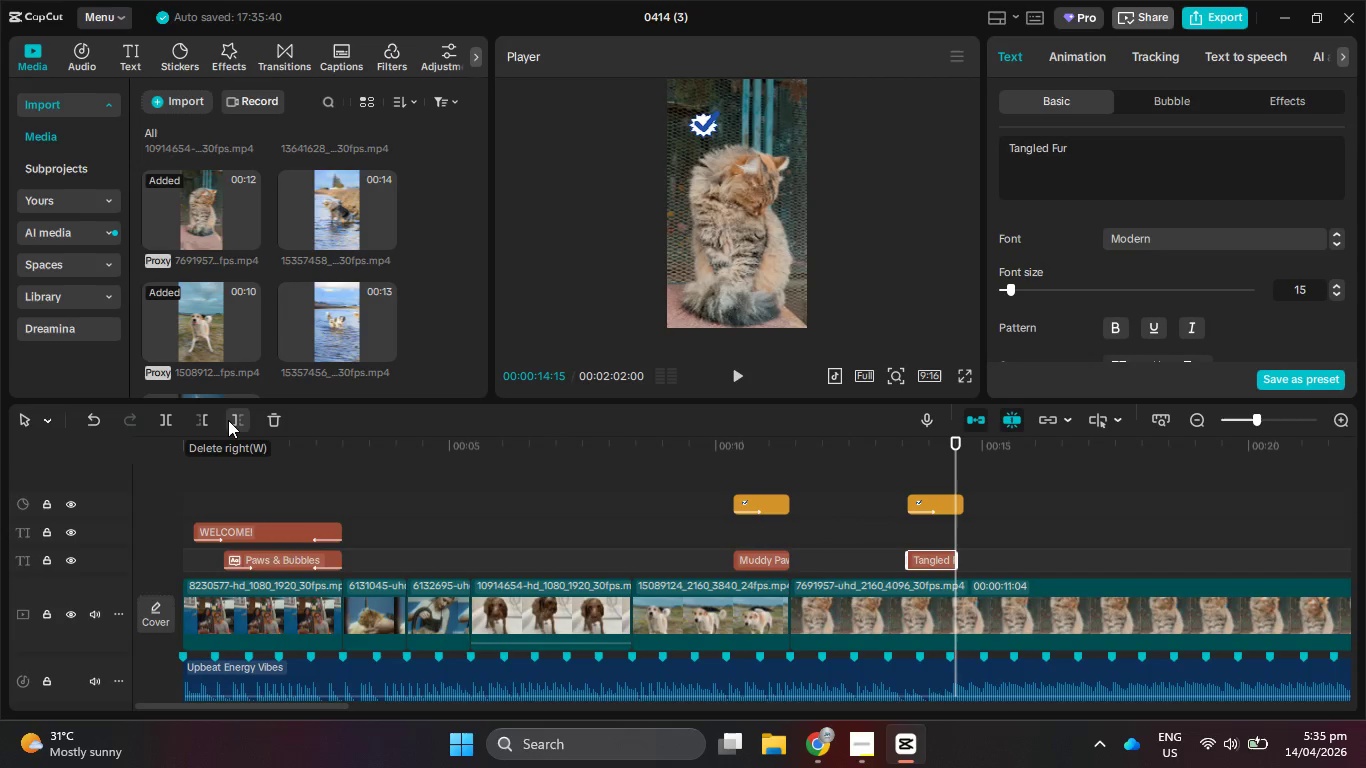 
key(Control+Z)
 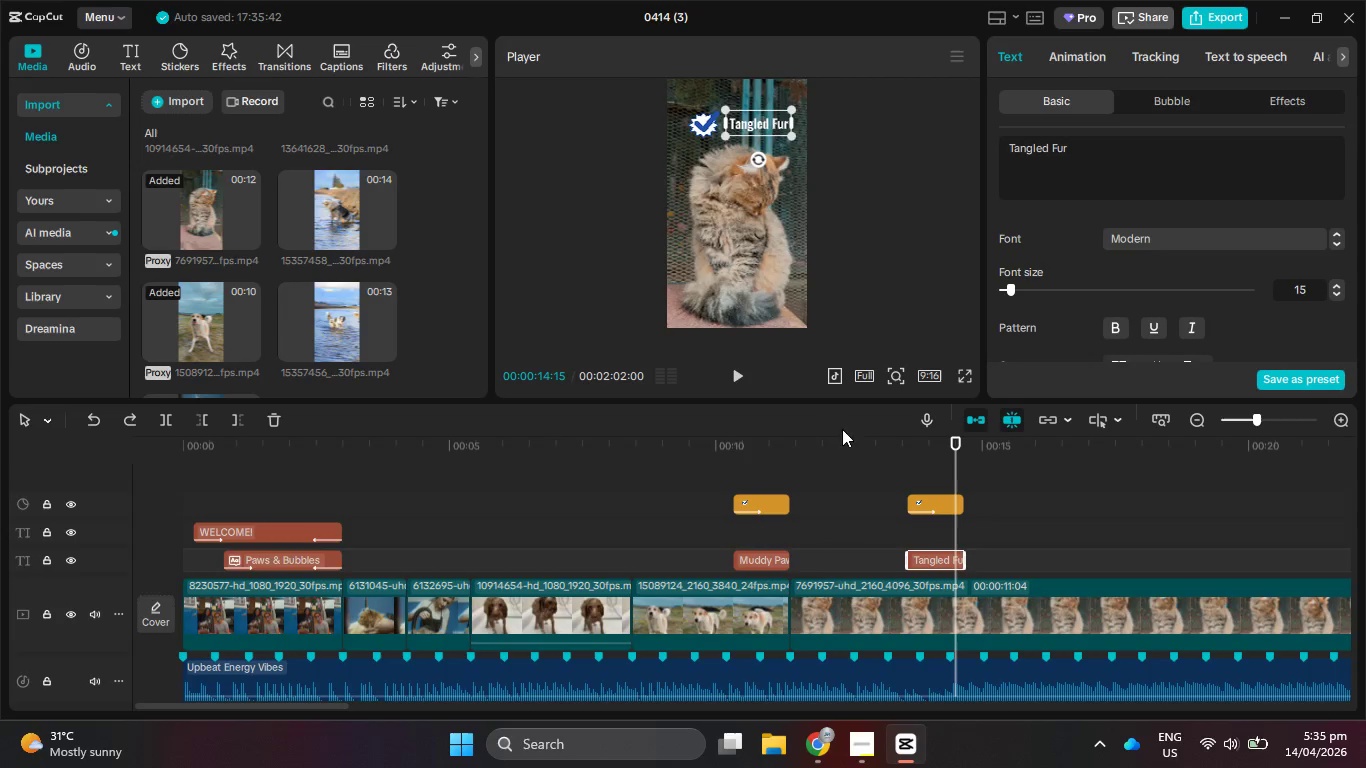 
left_click([875, 750])